 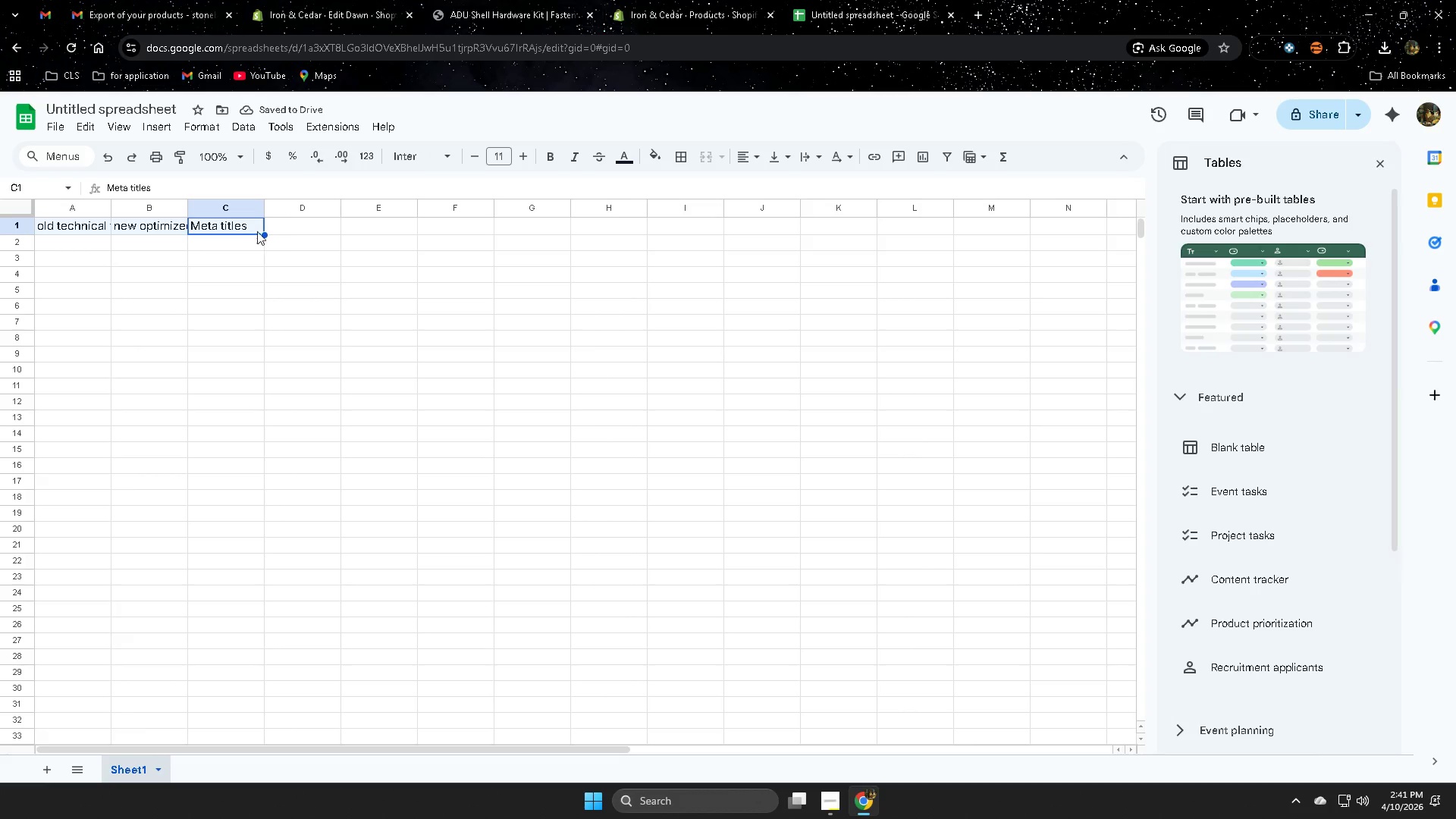 
left_click([287, 232])
 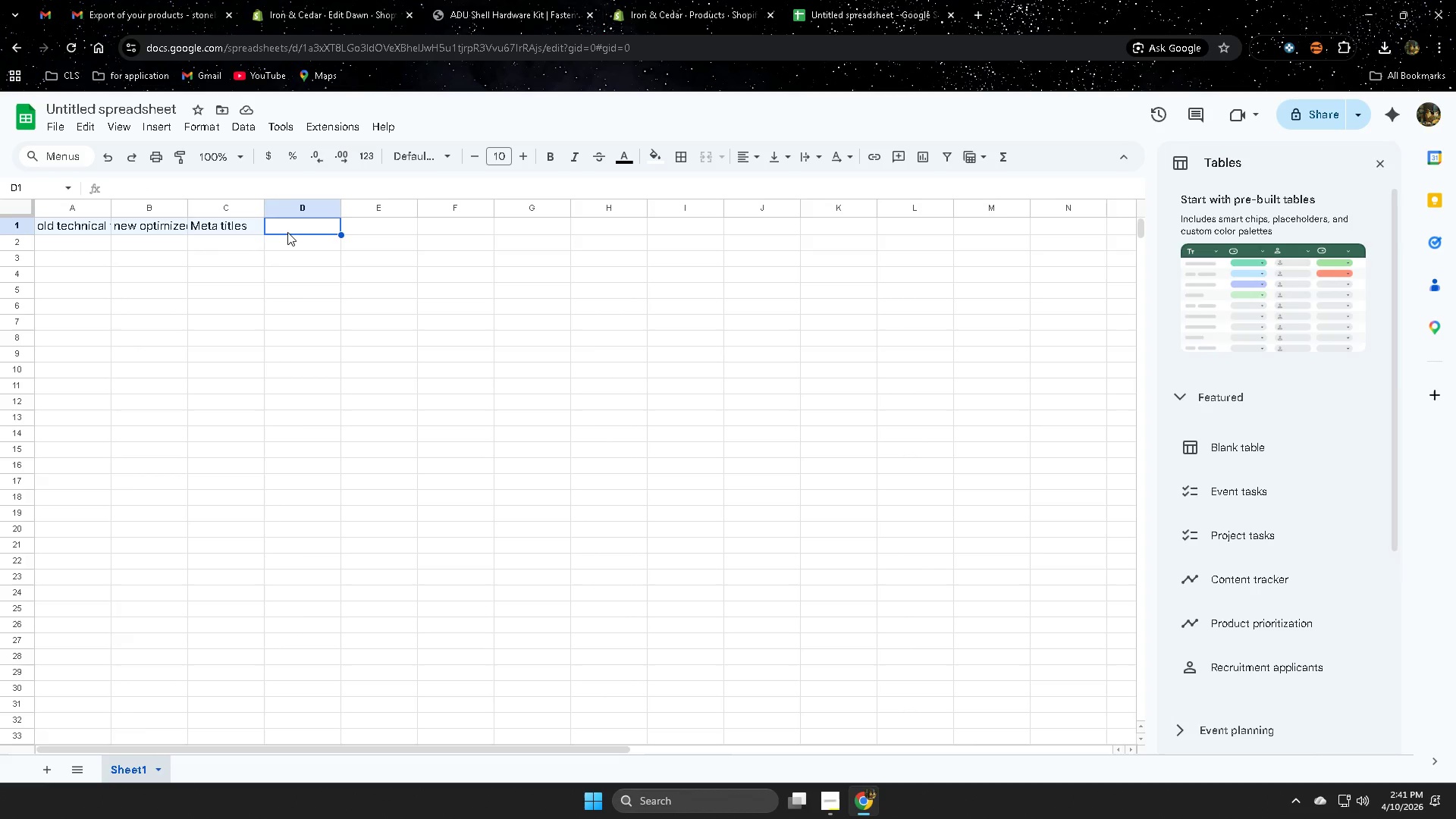 
key(Control+V)
 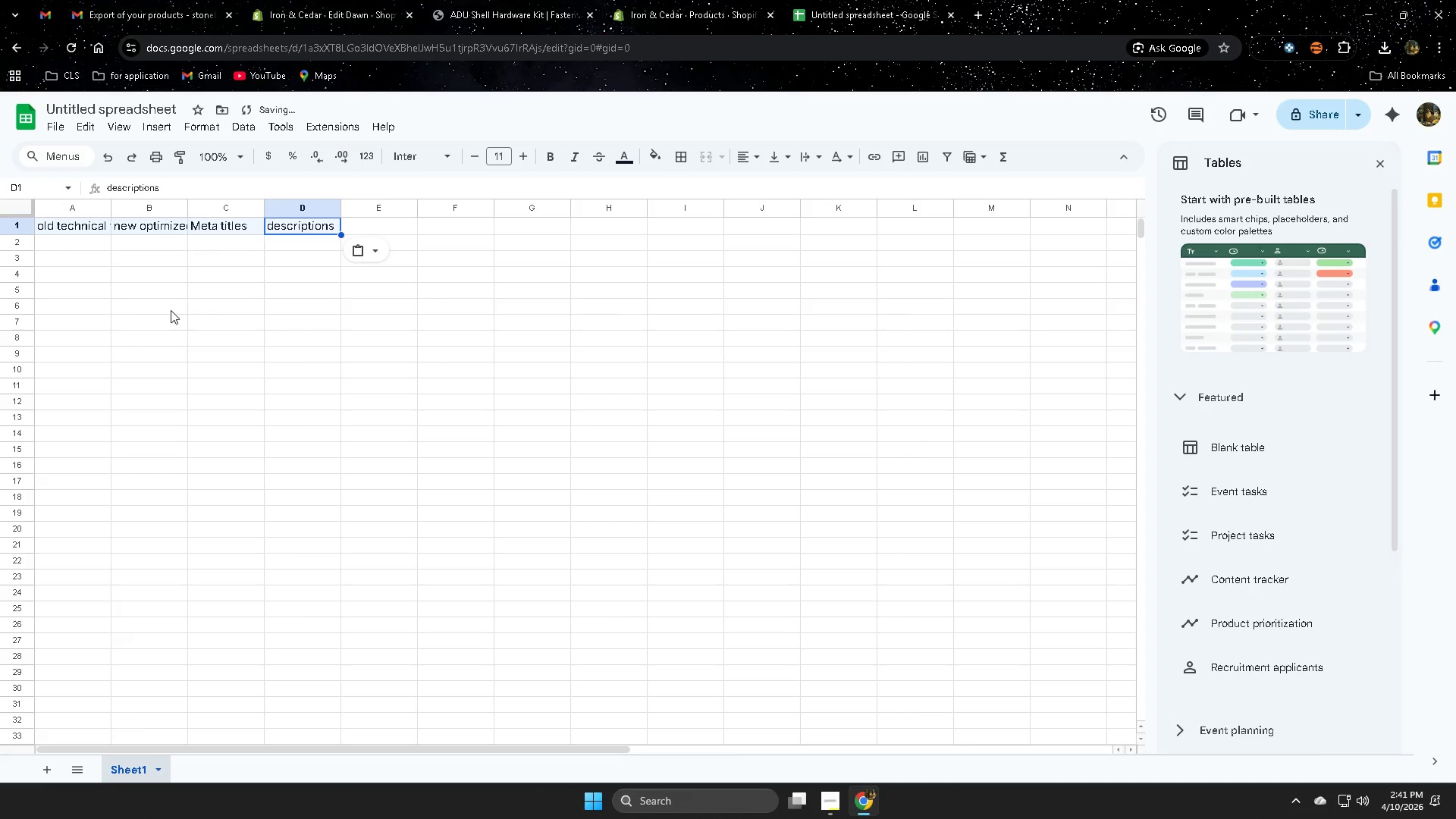 
left_click([170, 311])
 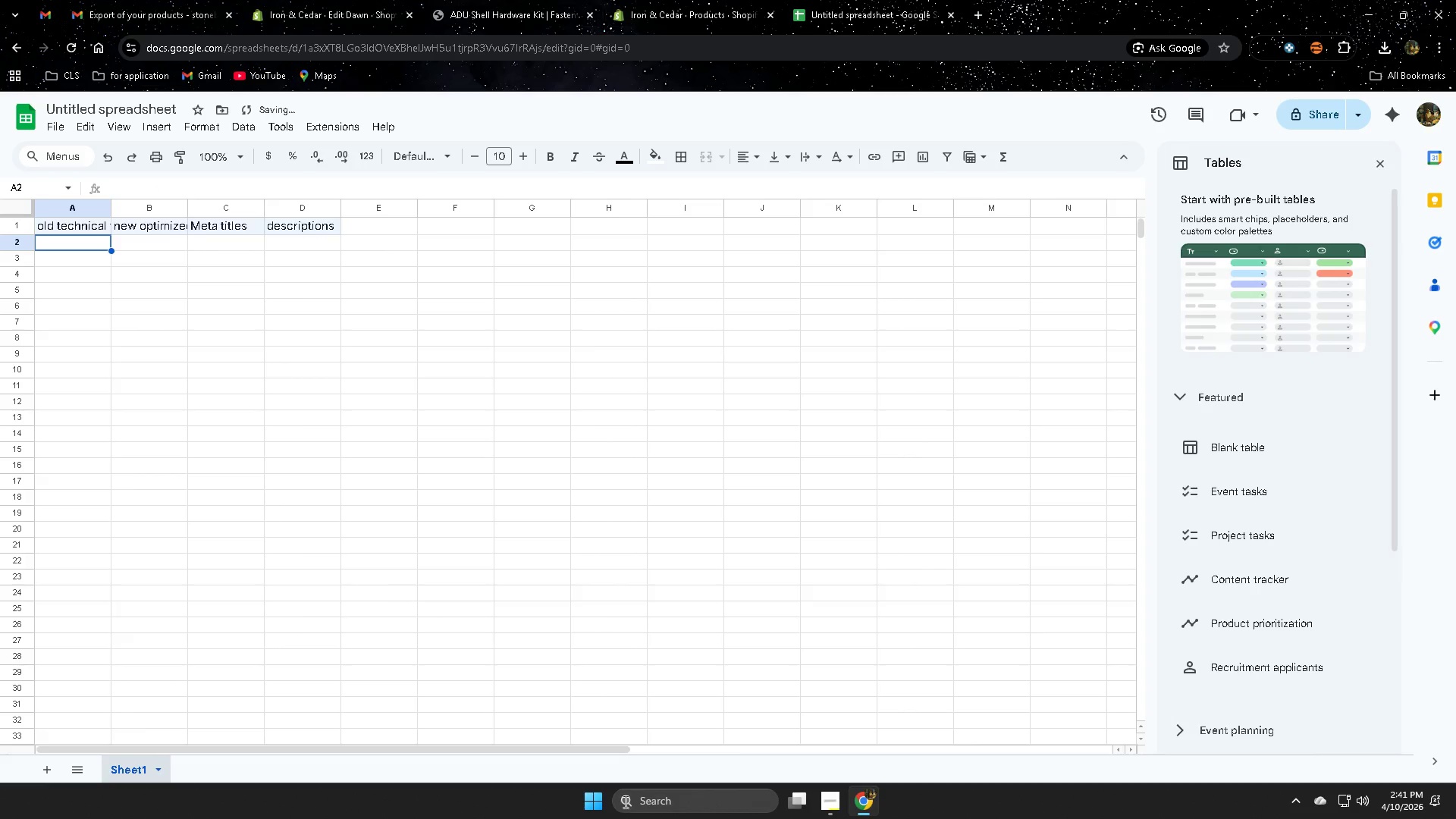 
mouse_move([824, 803])
 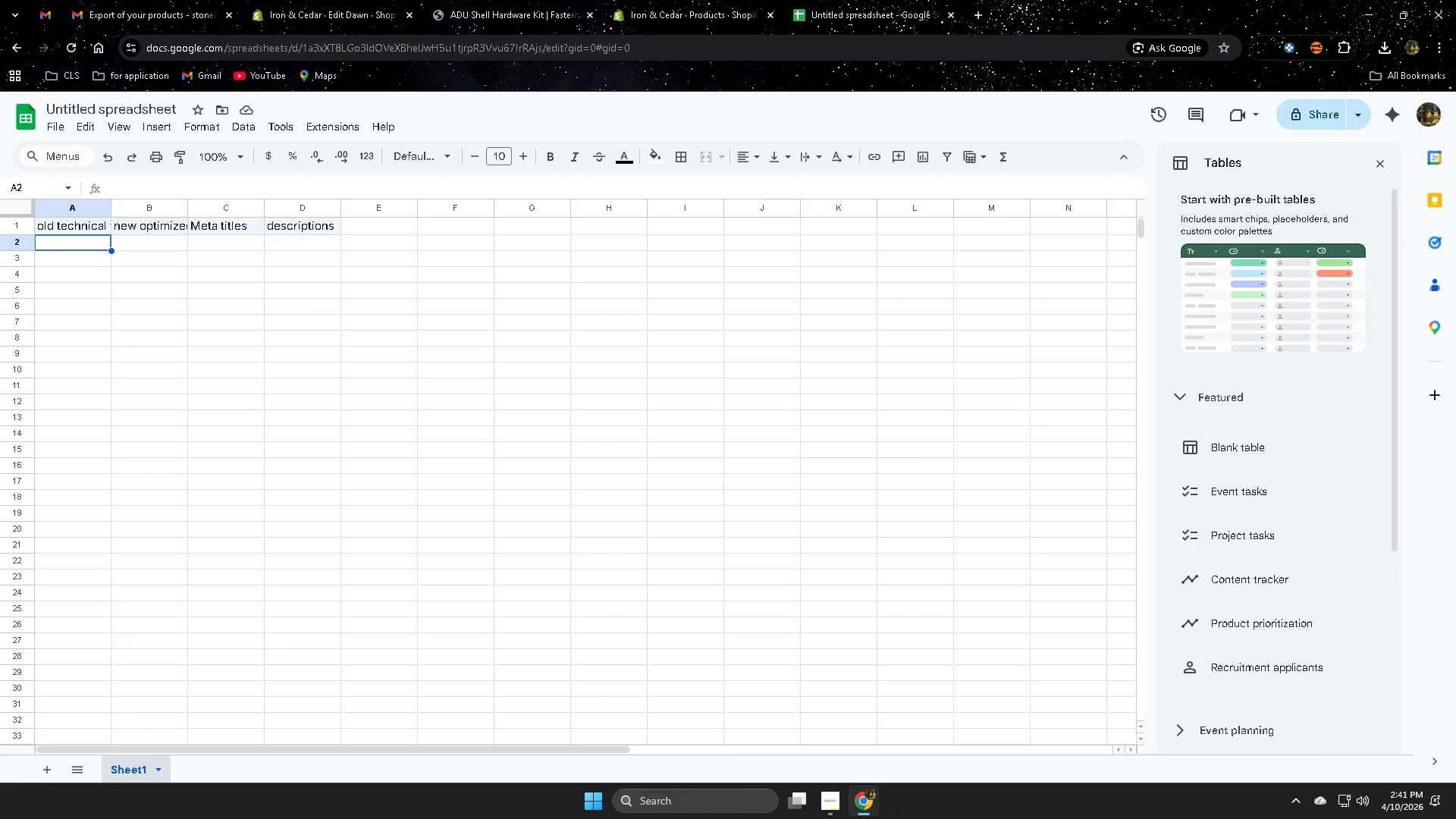 
wait(33.11)
 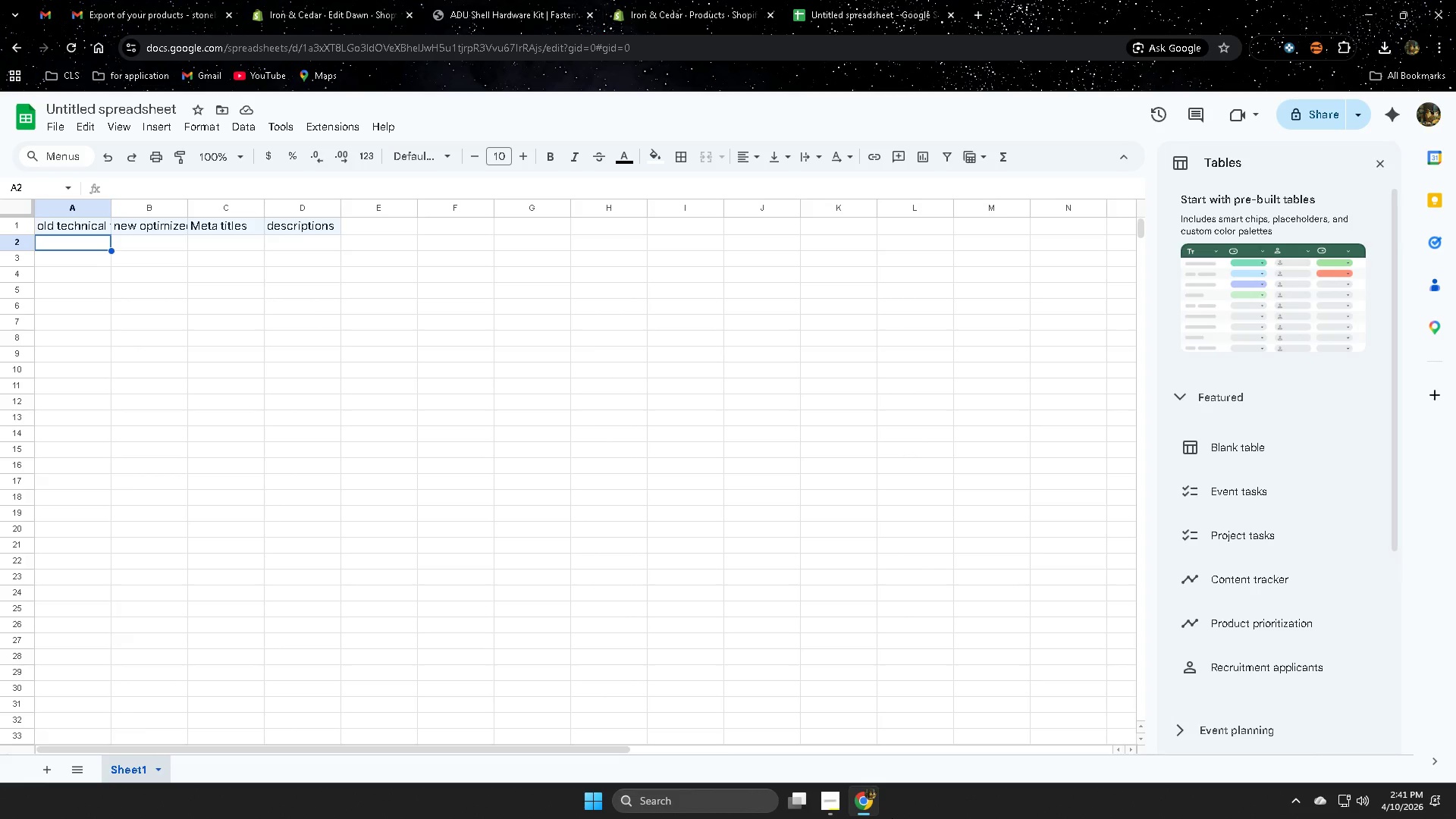 
left_click([837, 805])